 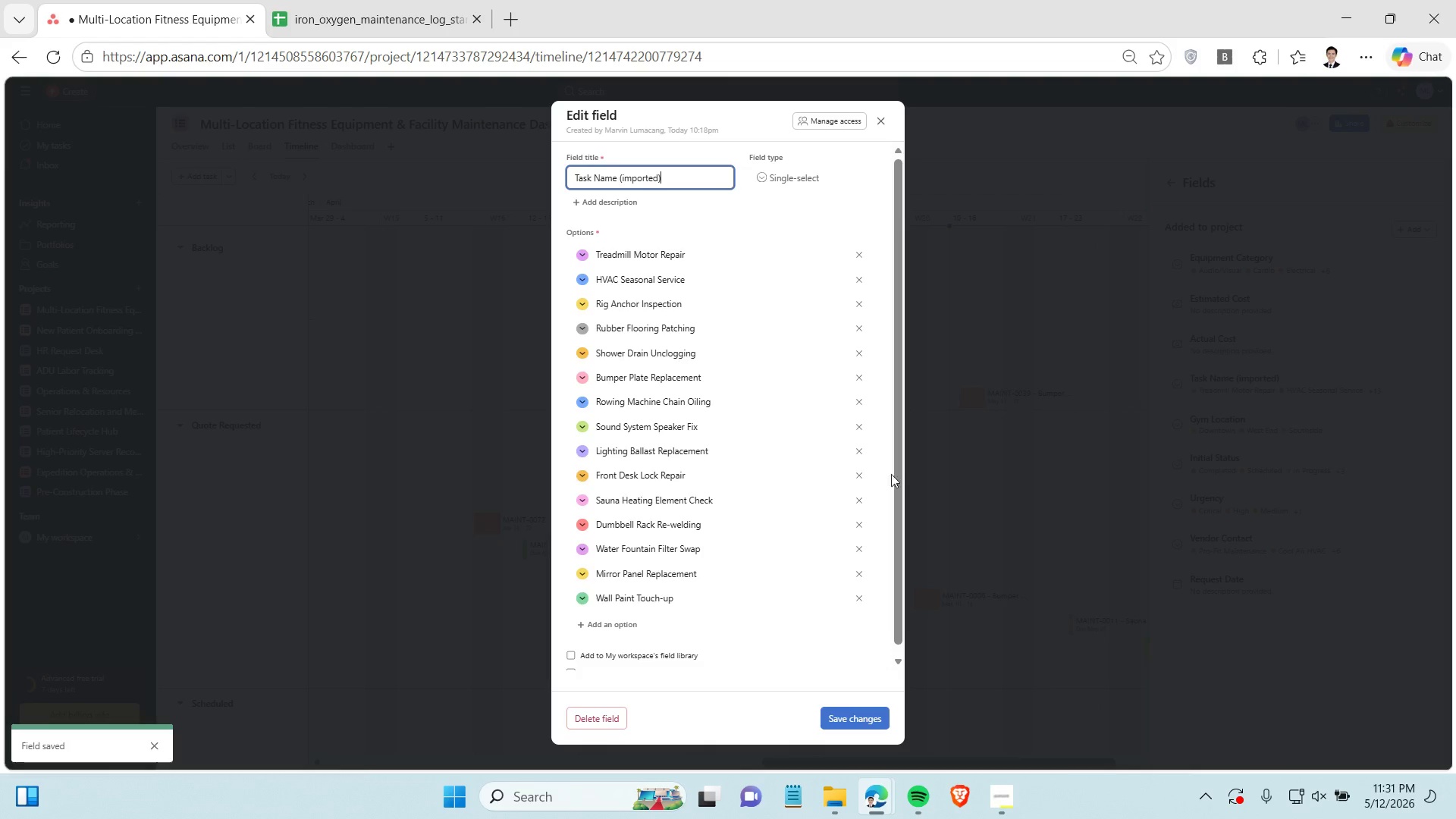 
left_click([609, 720])
 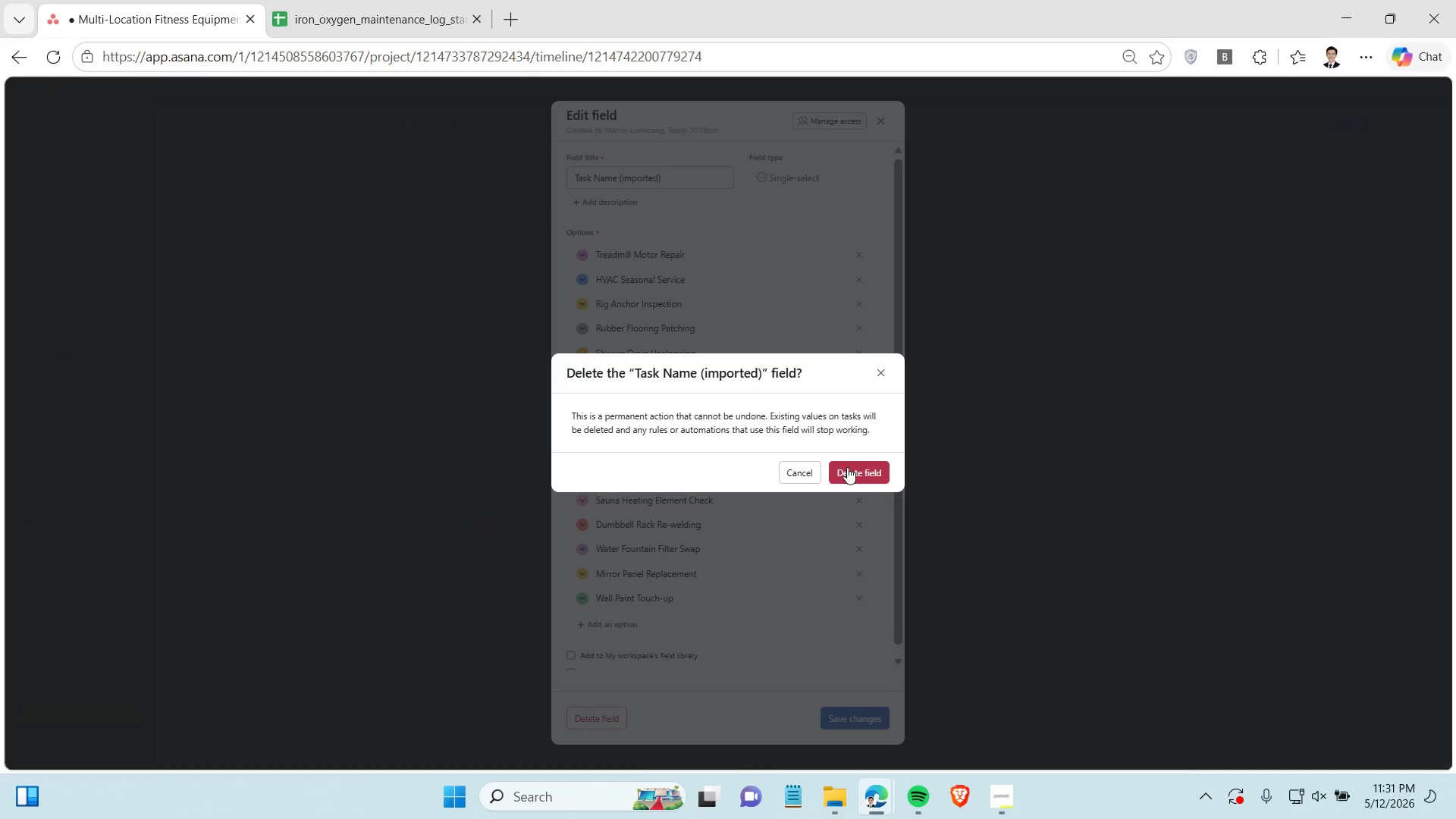 
left_click([847, 467])
 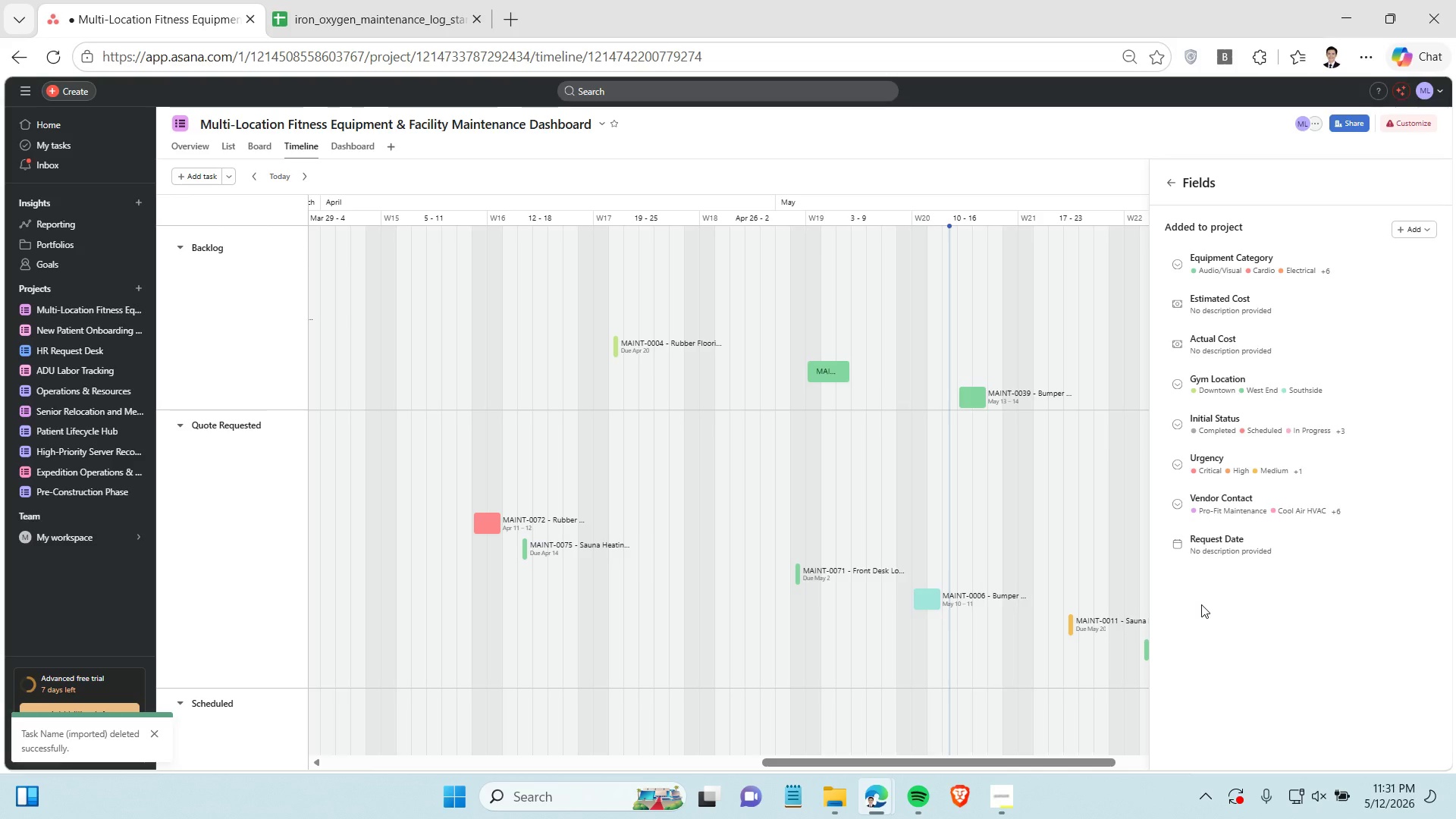 
left_click([1203, 606])
 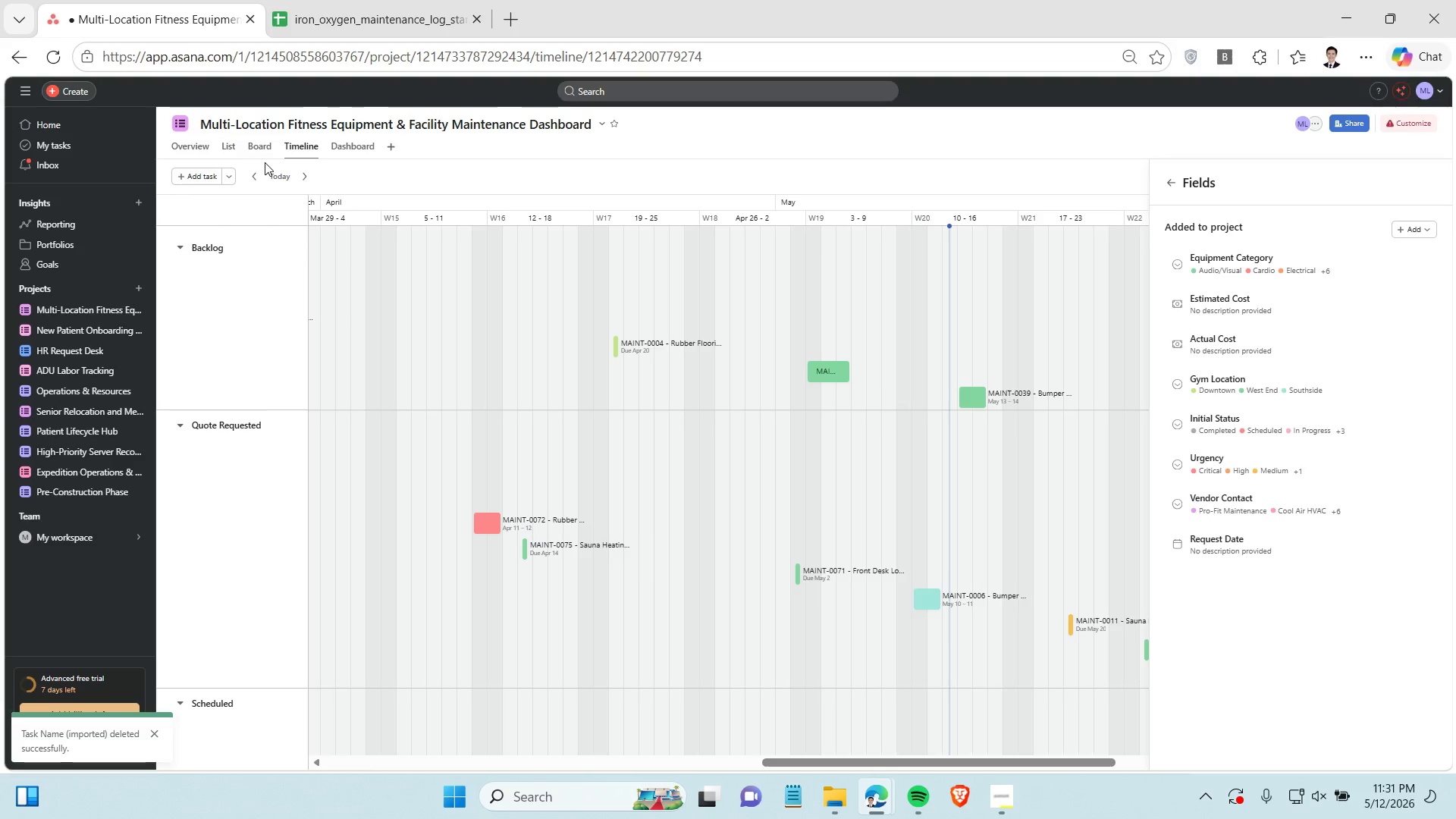 
left_click([262, 146])
 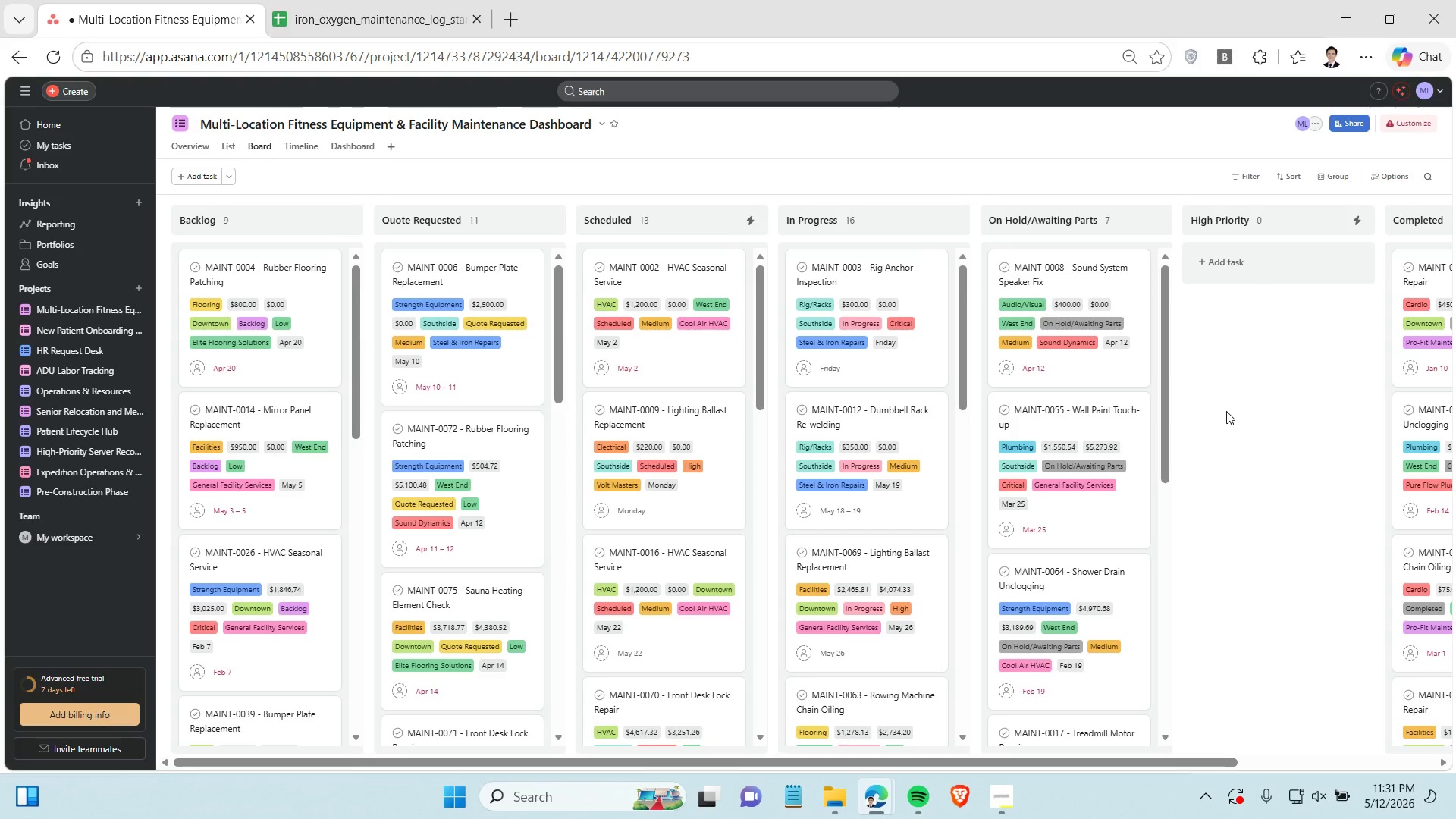 
wait(19.38)
 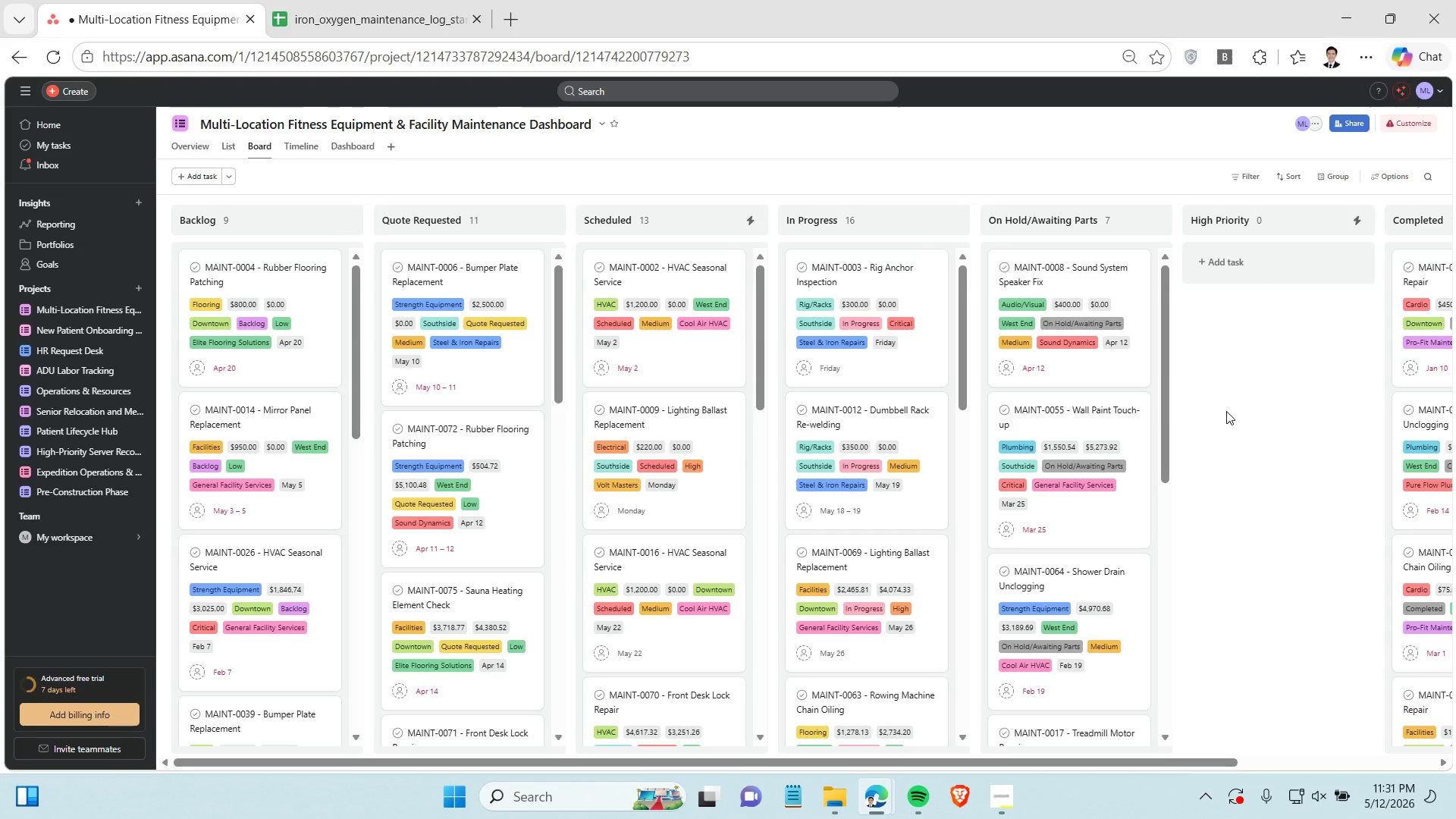 
scroll: coordinate [817, 420], scroll_direction: down, amount: 2.0
 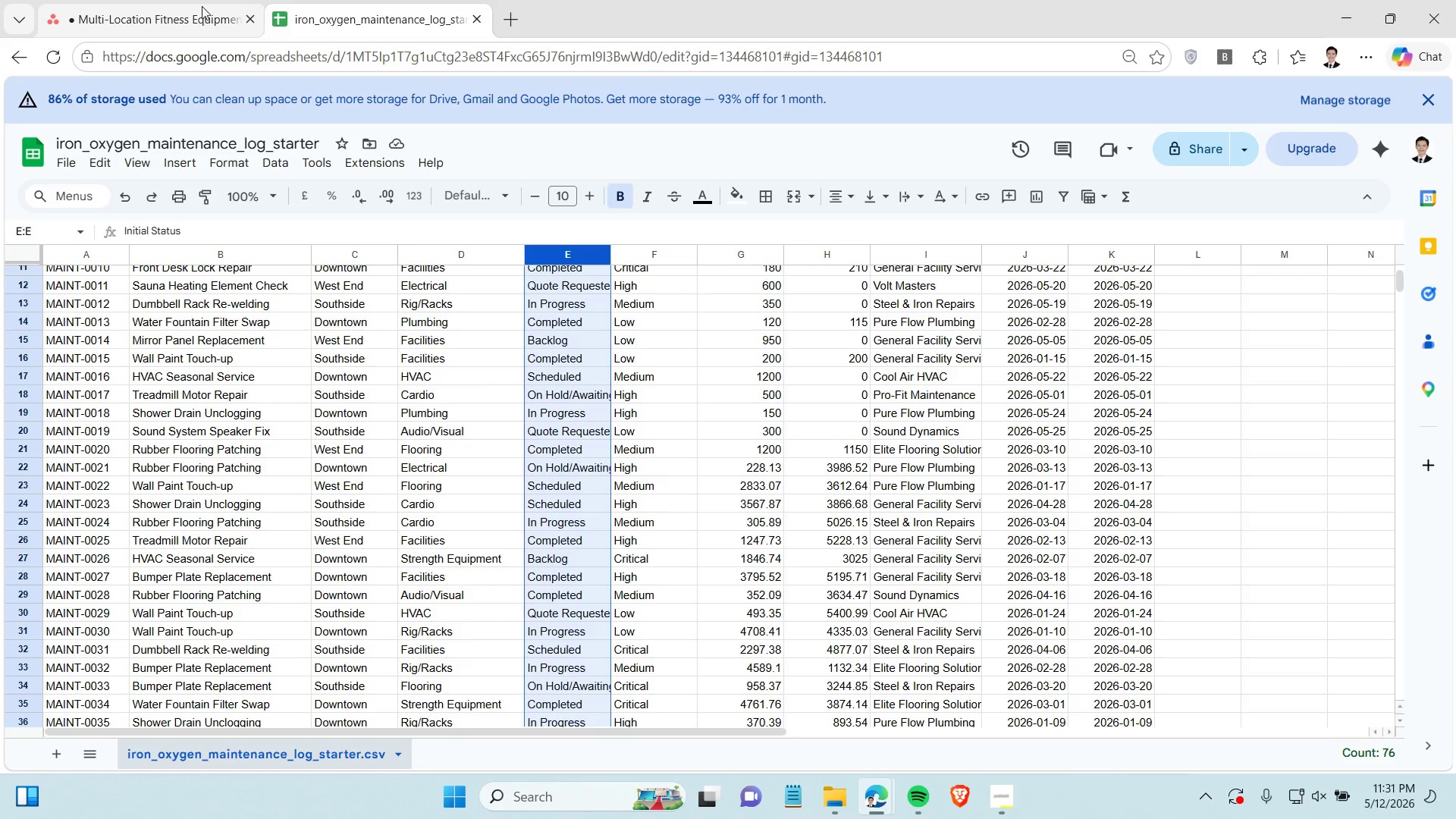 
left_click([202, 6])
 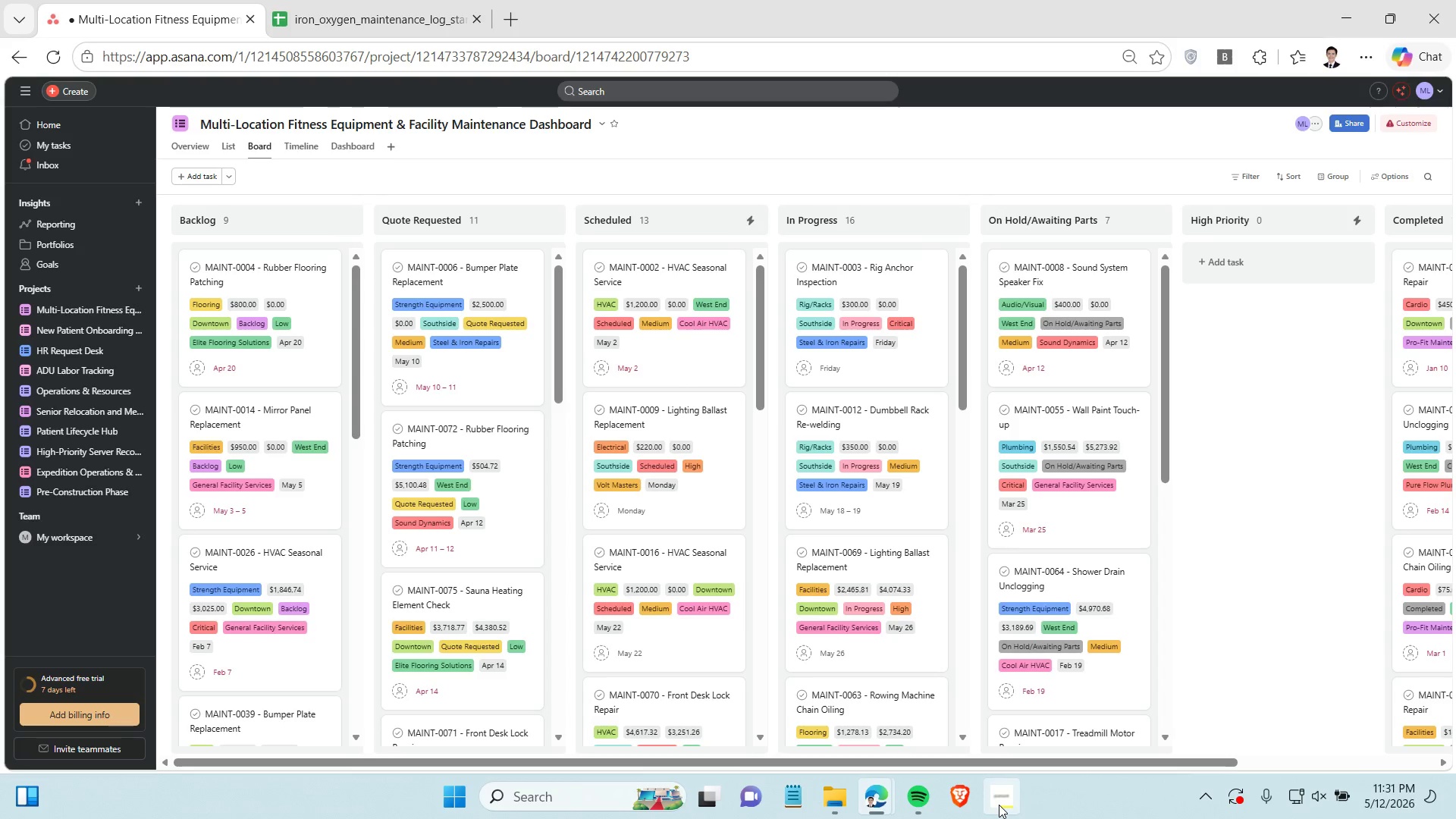 
left_click([999, 805])
 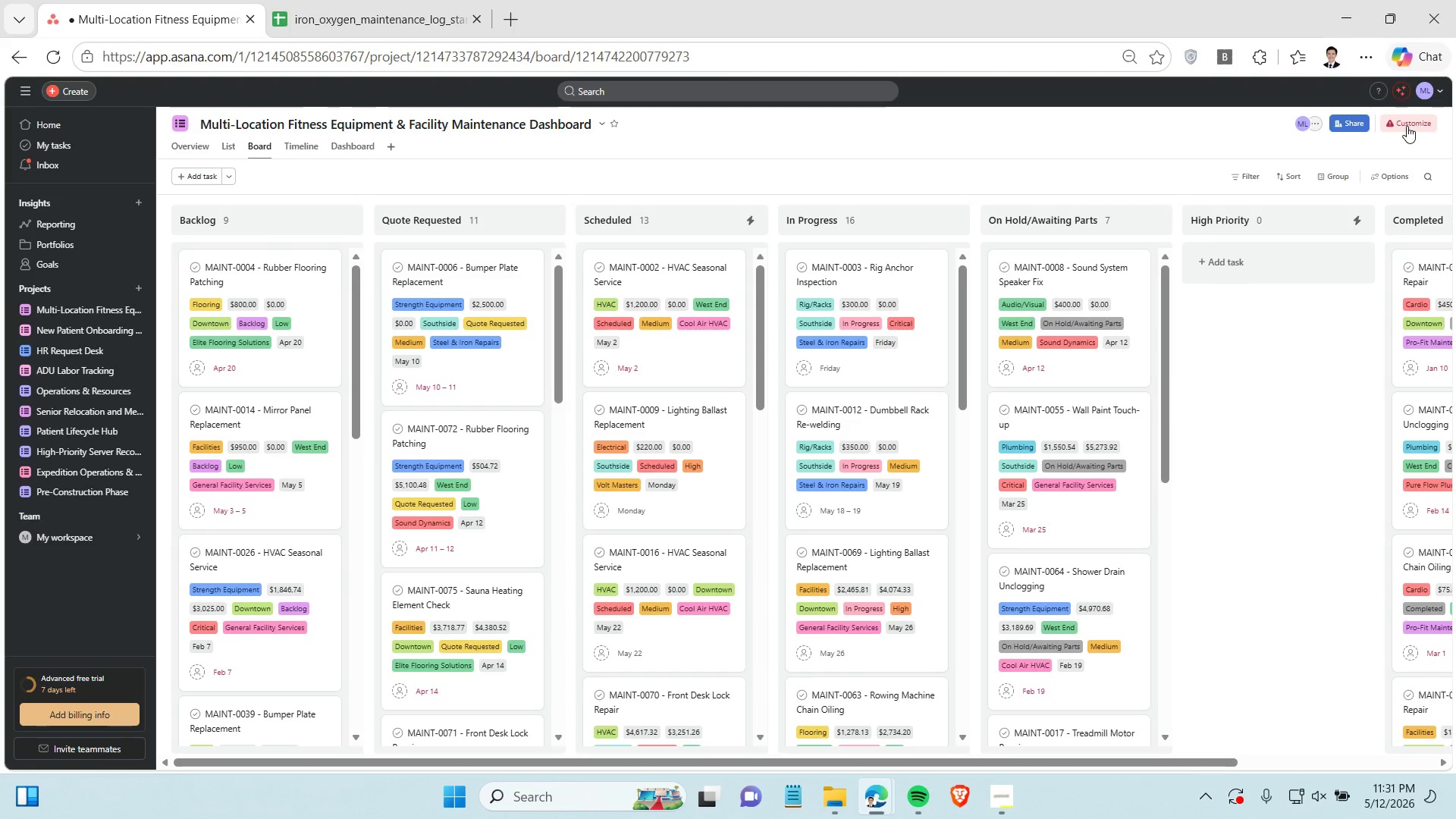 
left_click([1407, 126])
 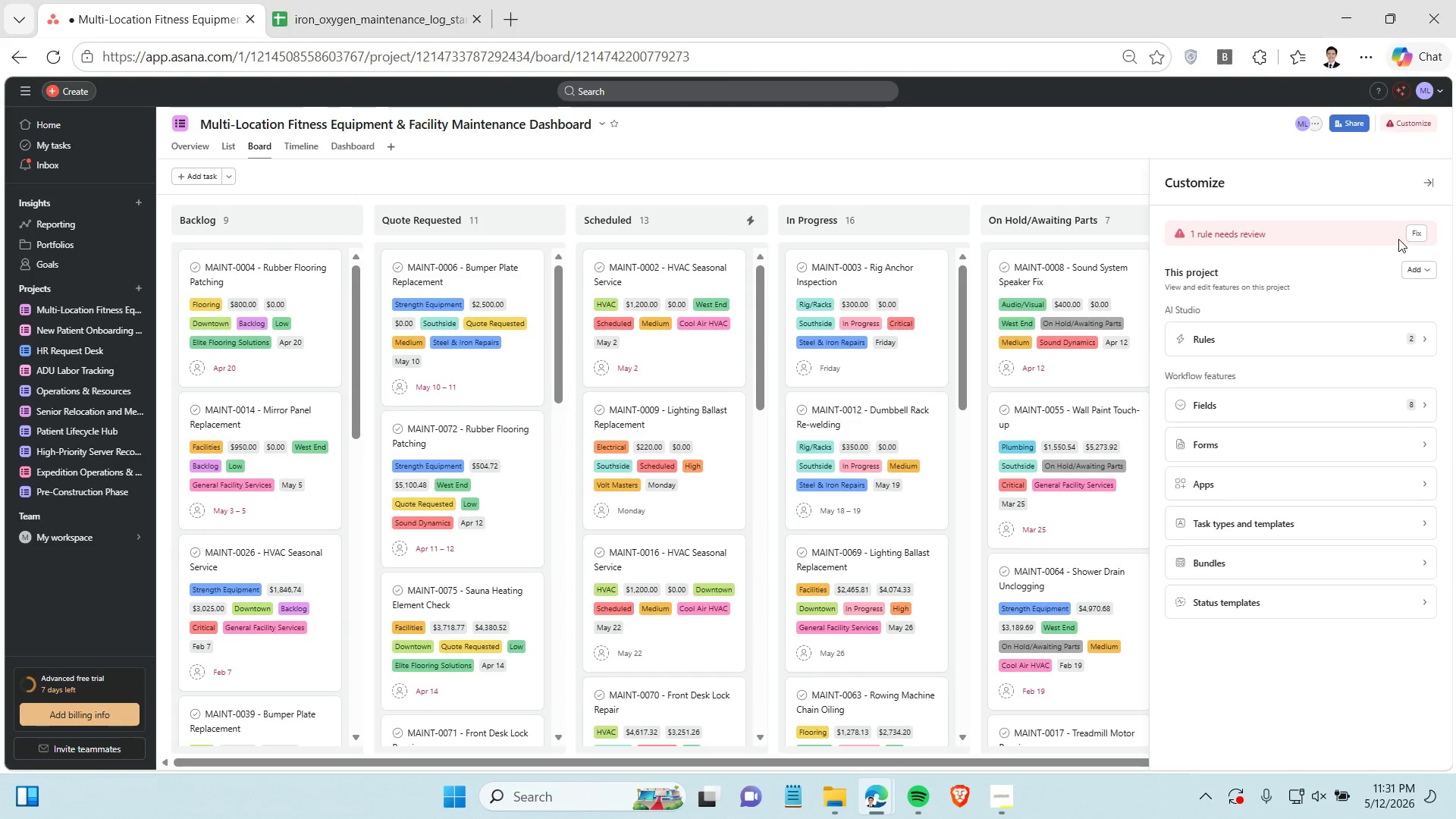 
left_click([1415, 231])
 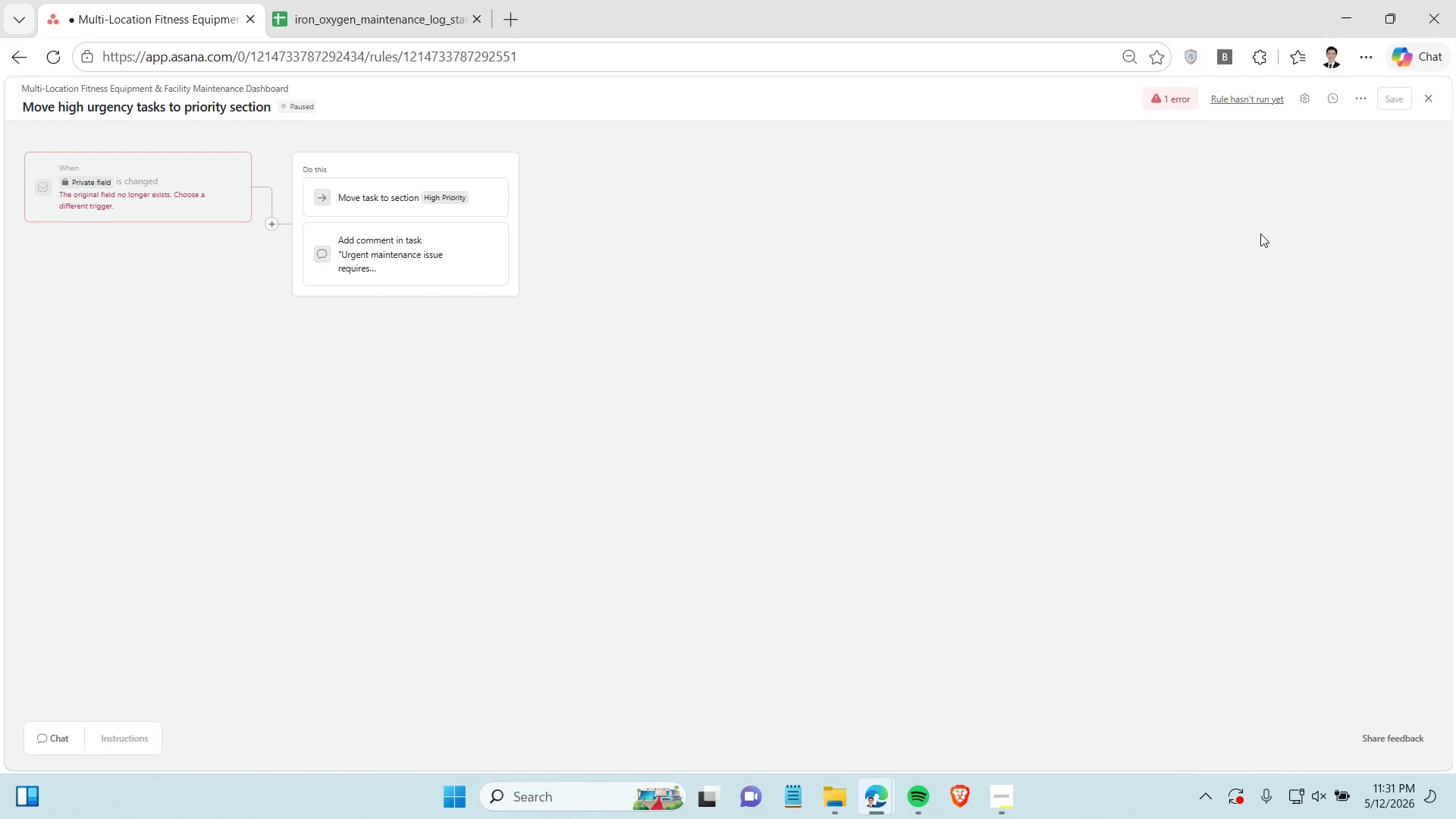 
wait(9.91)
 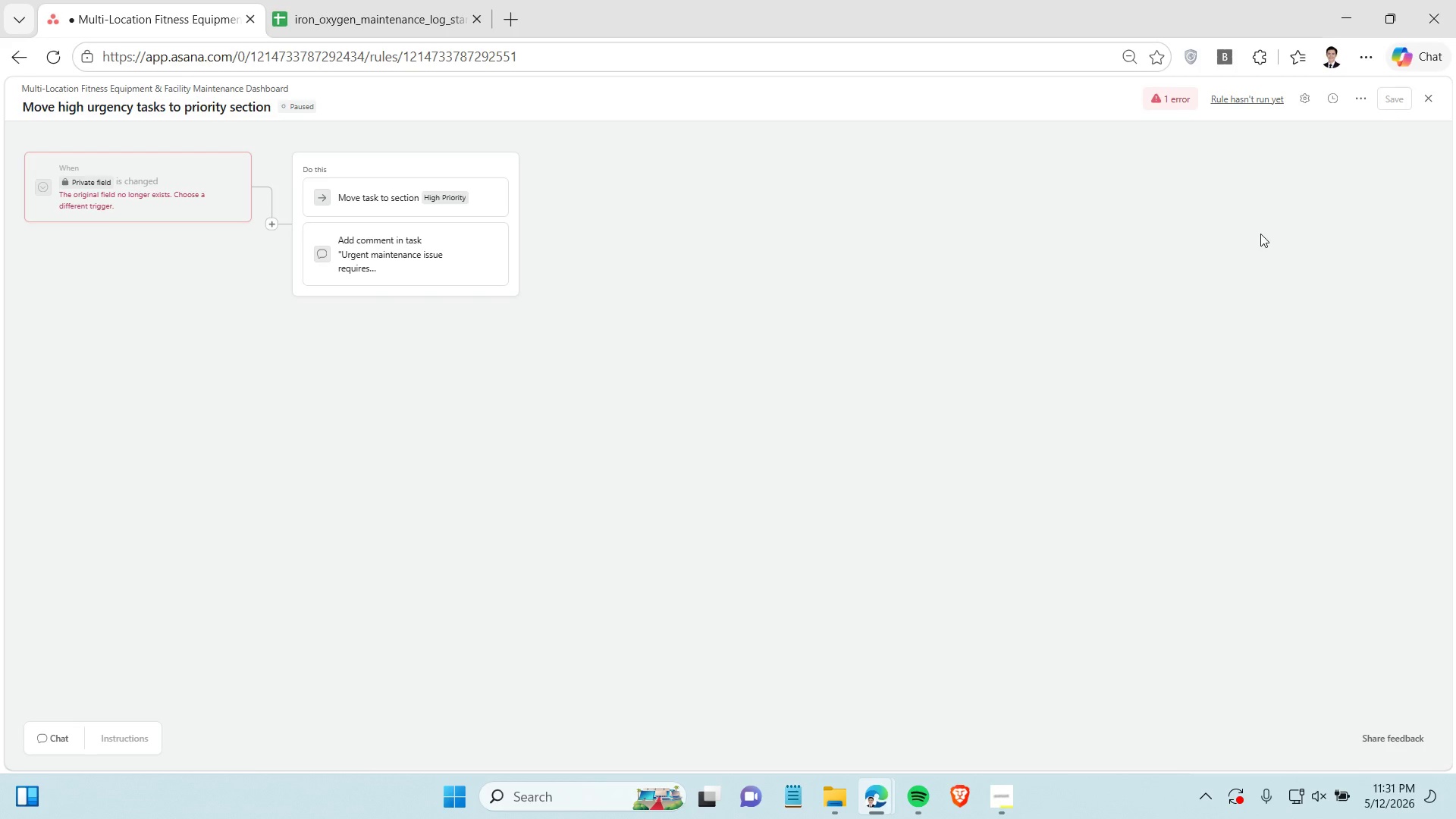 
left_click([106, 170])
 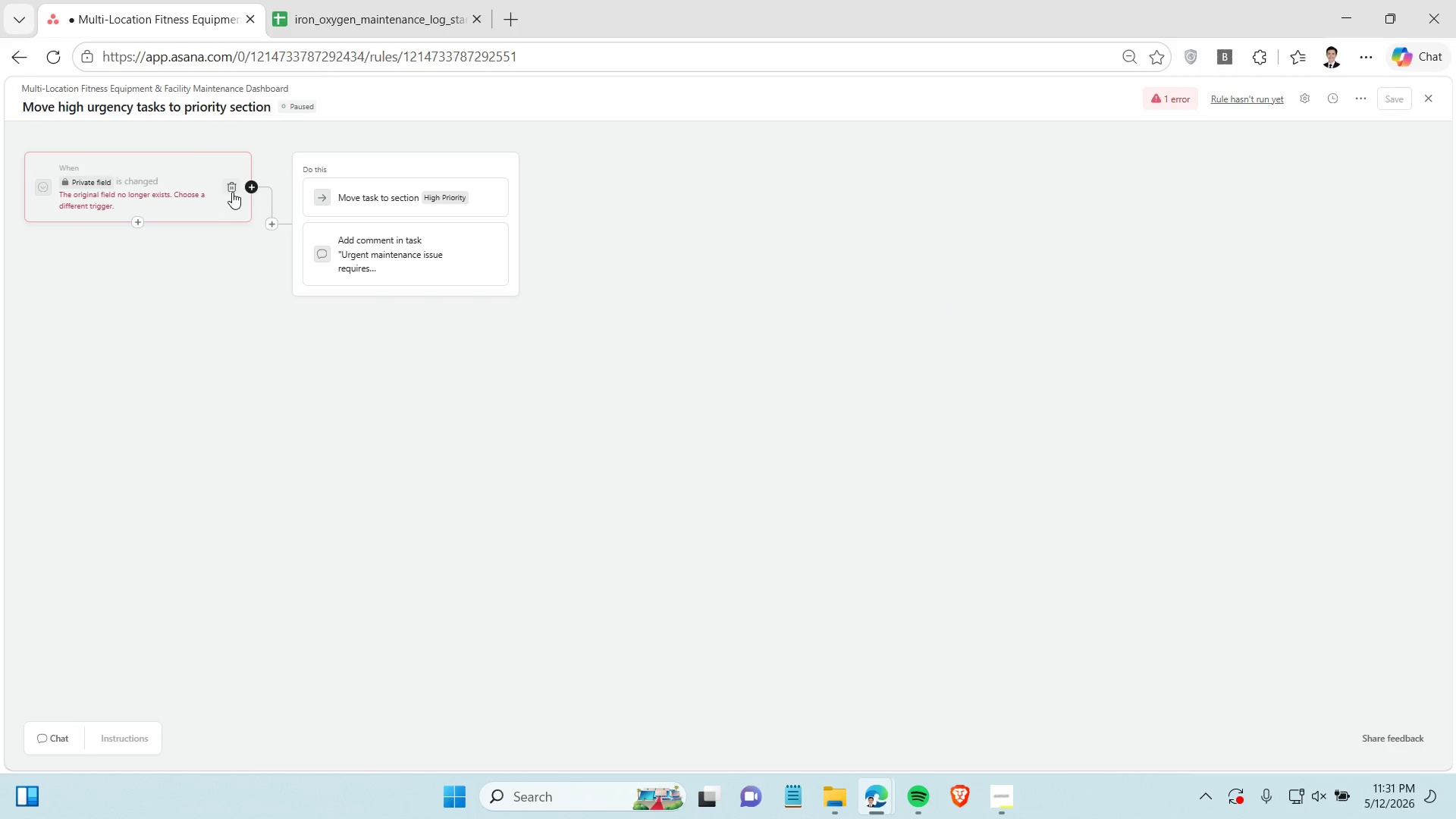 
left_click([232, 192])
 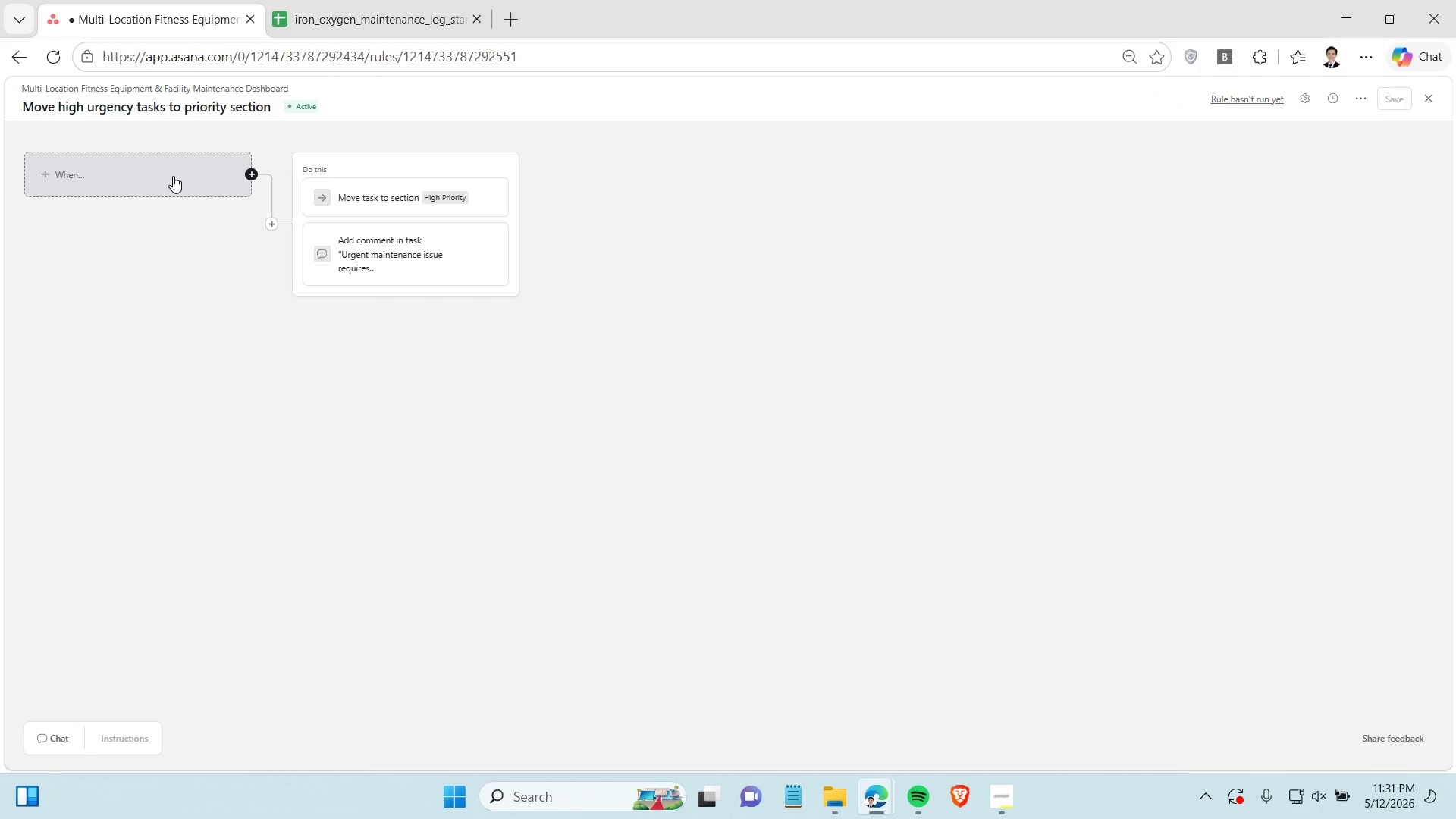 
left_click([173, 176])
 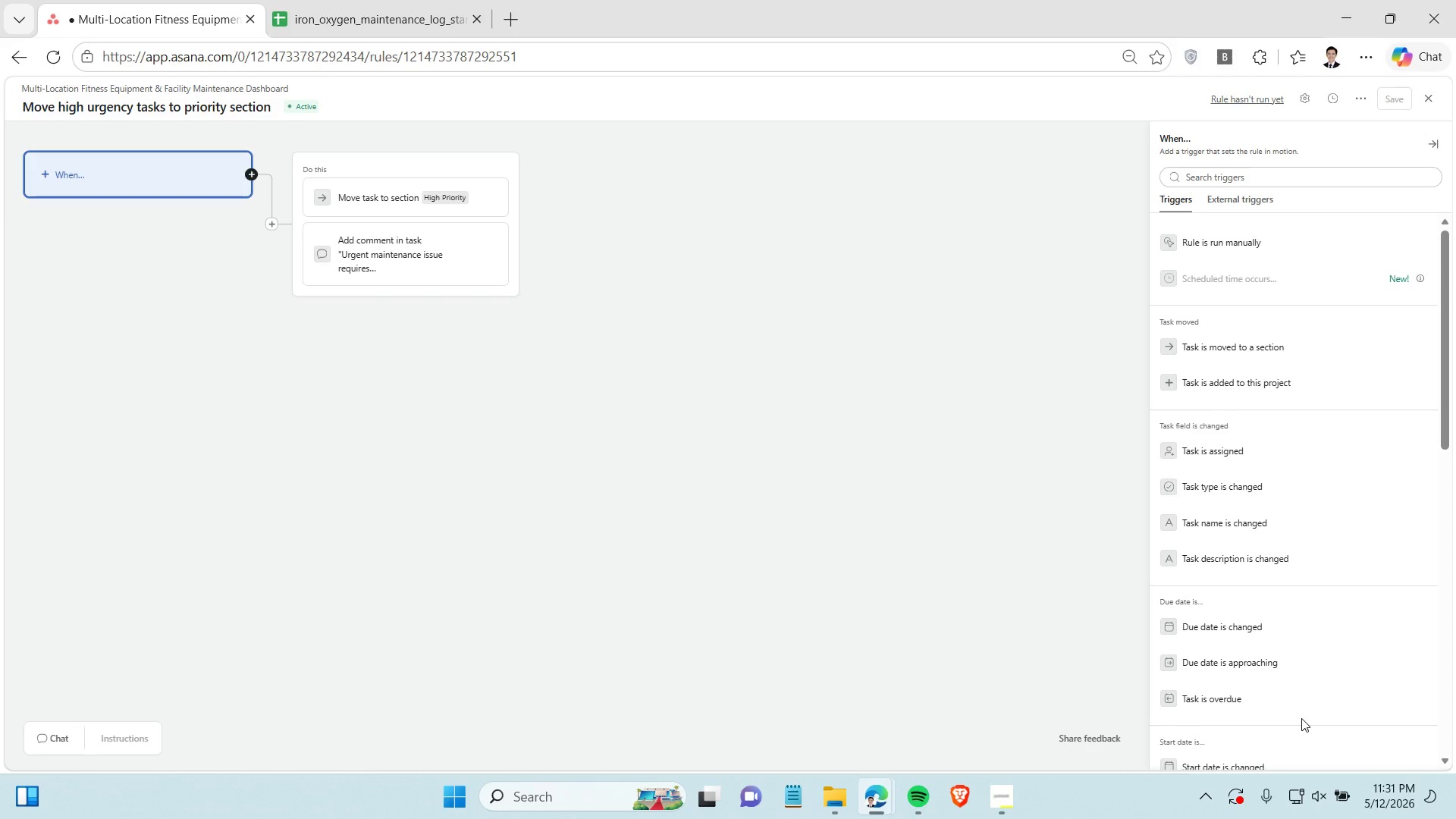 
wait(6.58)
 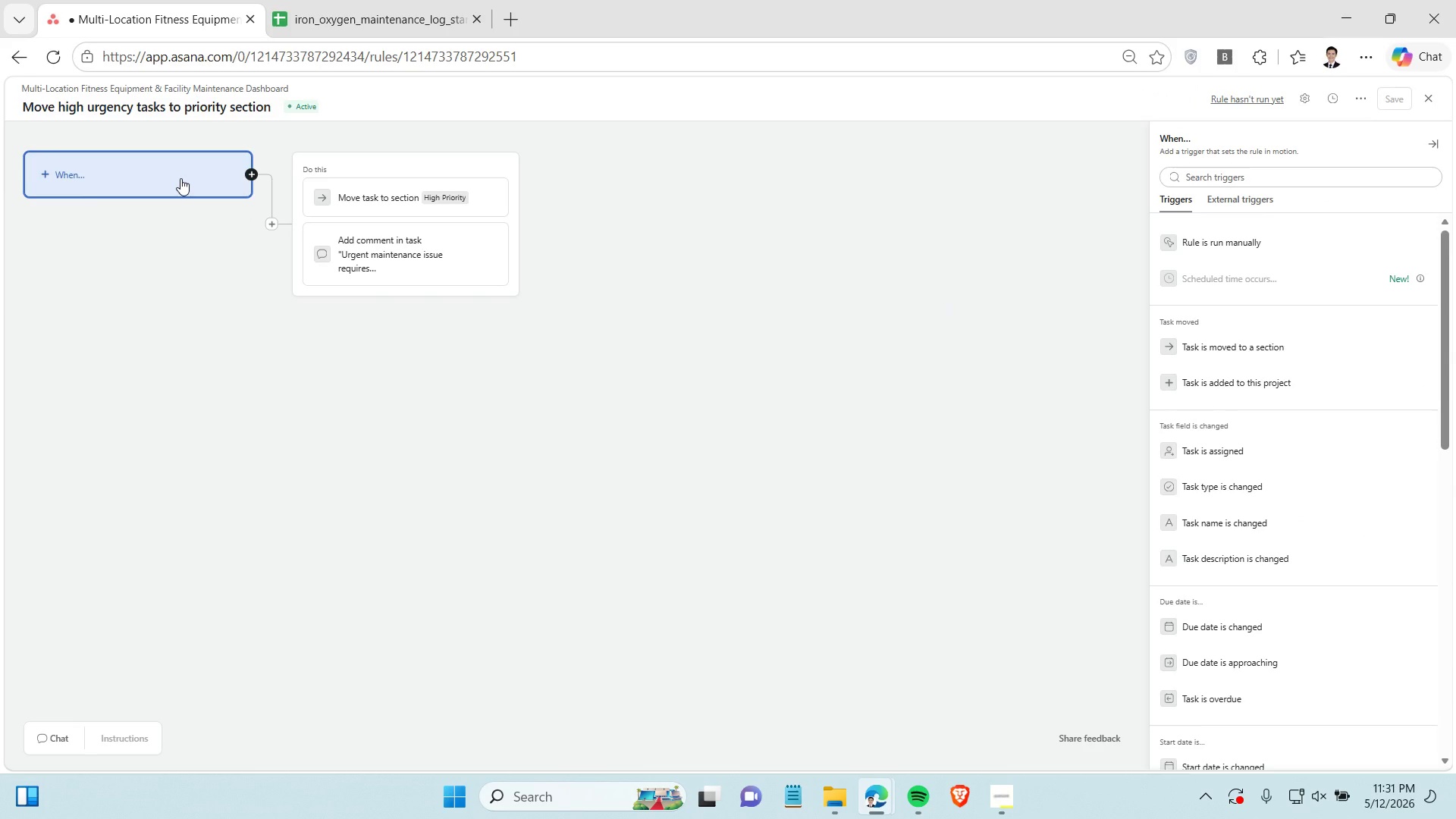 
scroll: coordinate [1296, 595], scroll_direction: down, amount: 7.0
 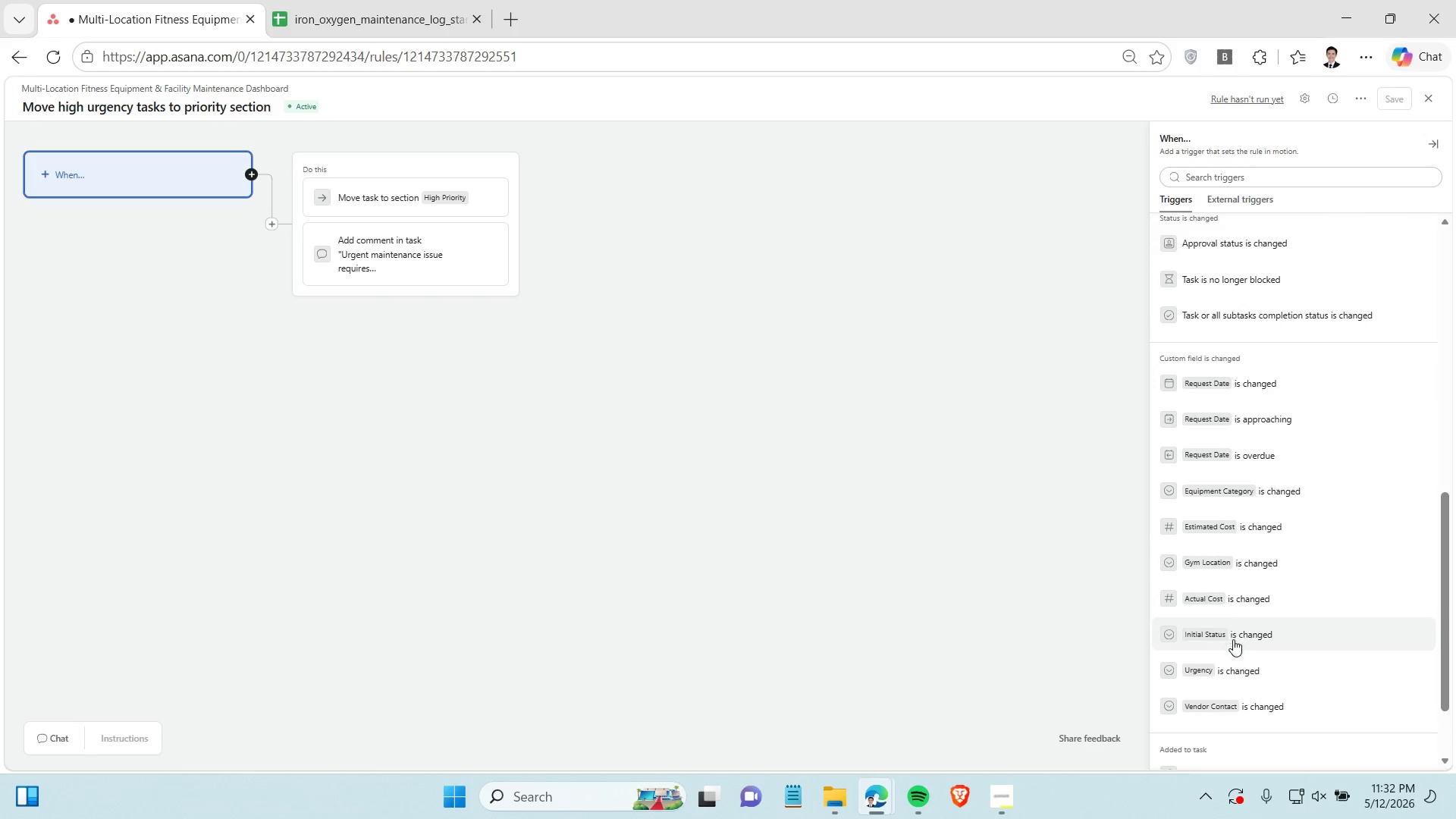 
left_click([1232, 662])
 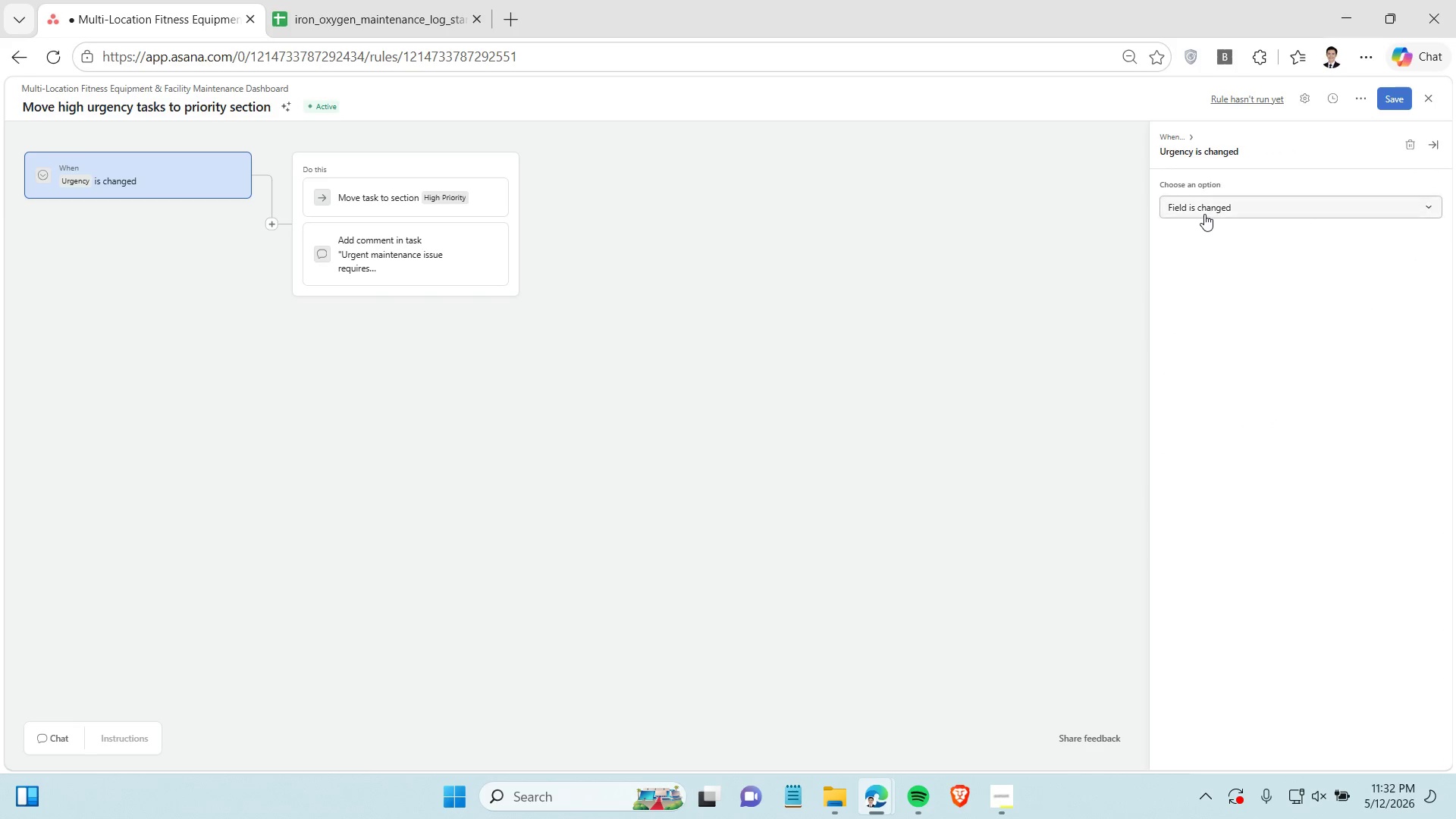 
left_click([1204, 214])
 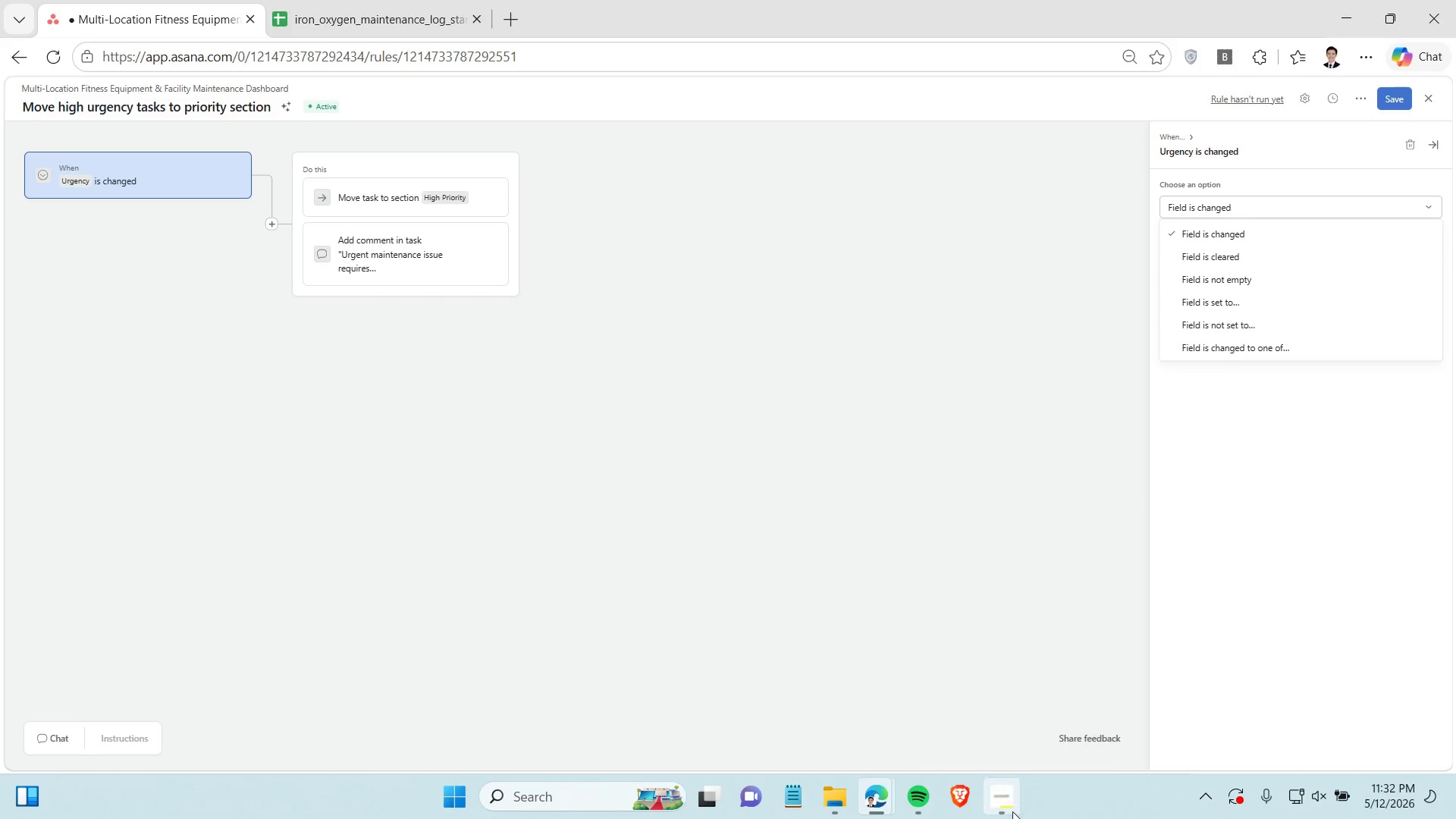 
left_click([1012, 811])